 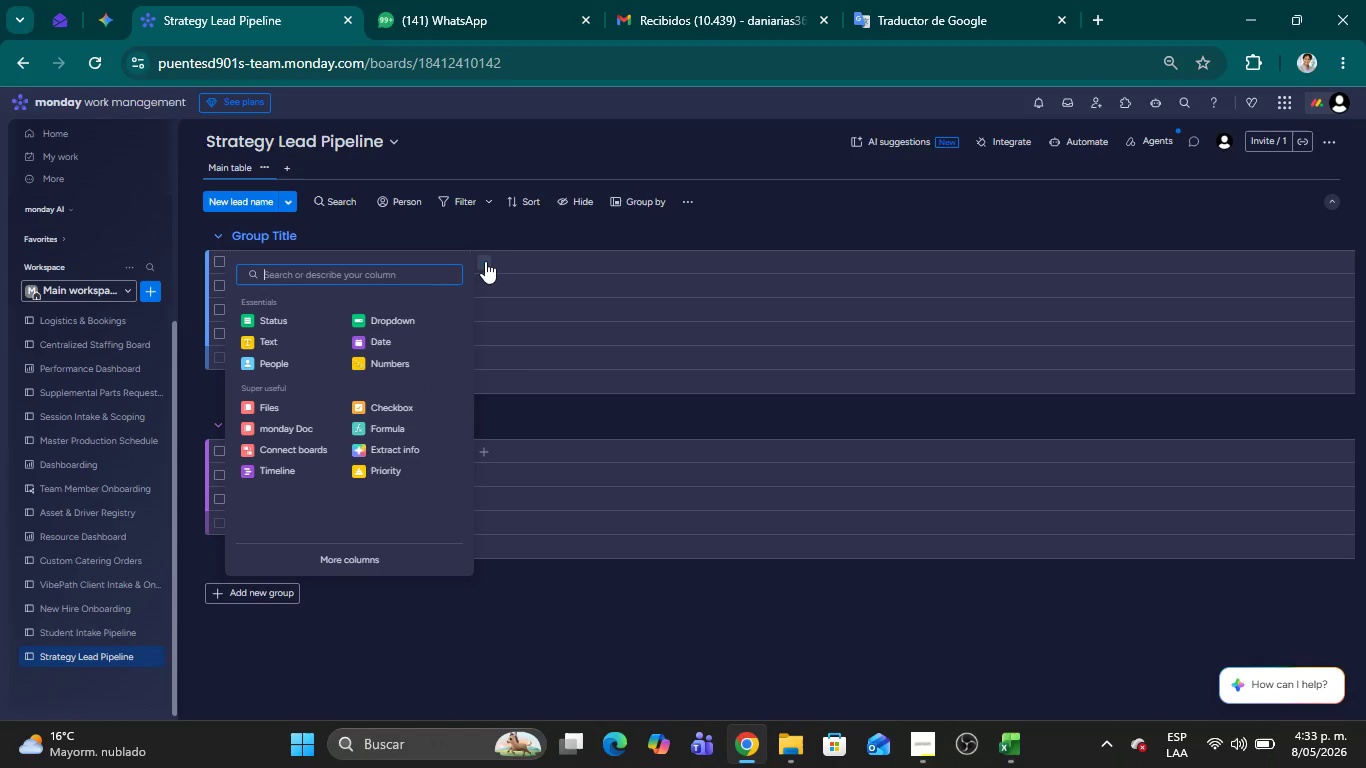 
left_click([285, 337])
 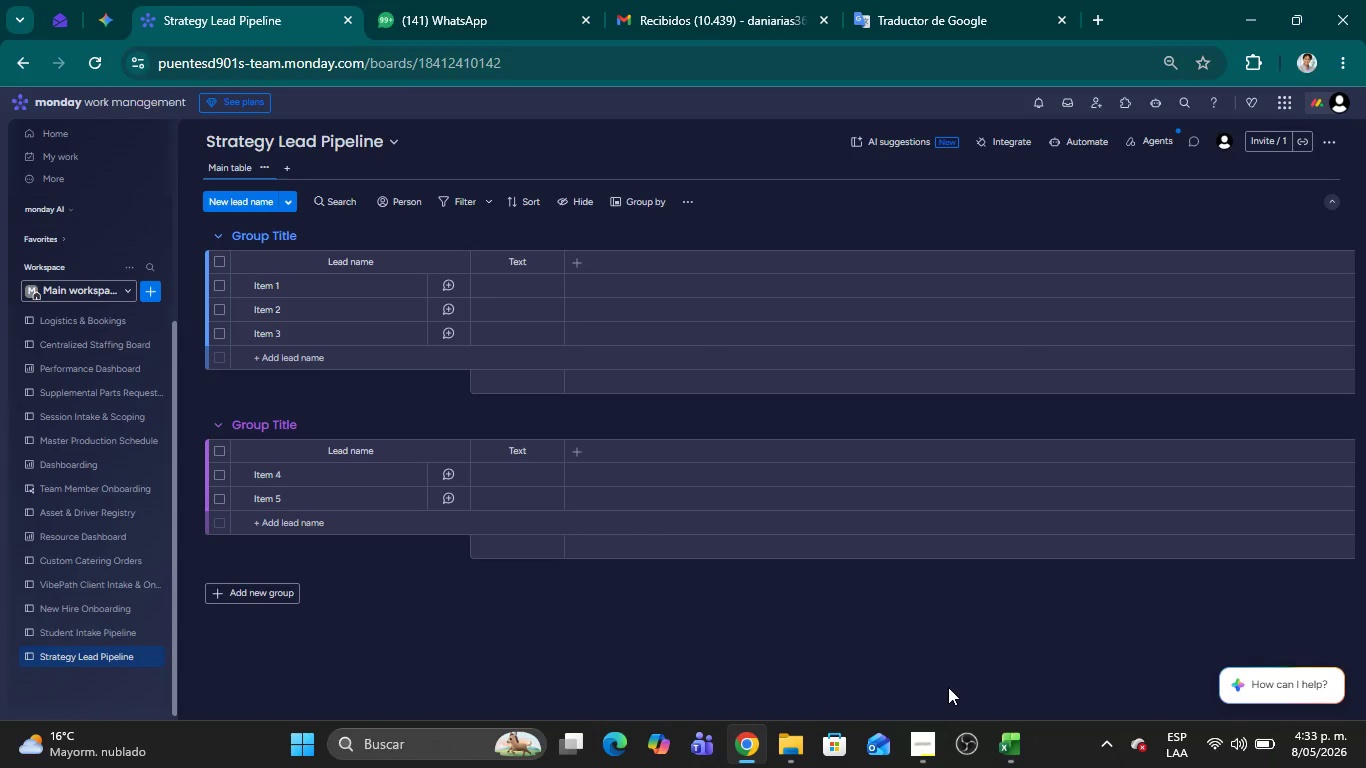 
left_click([1000, 736])
 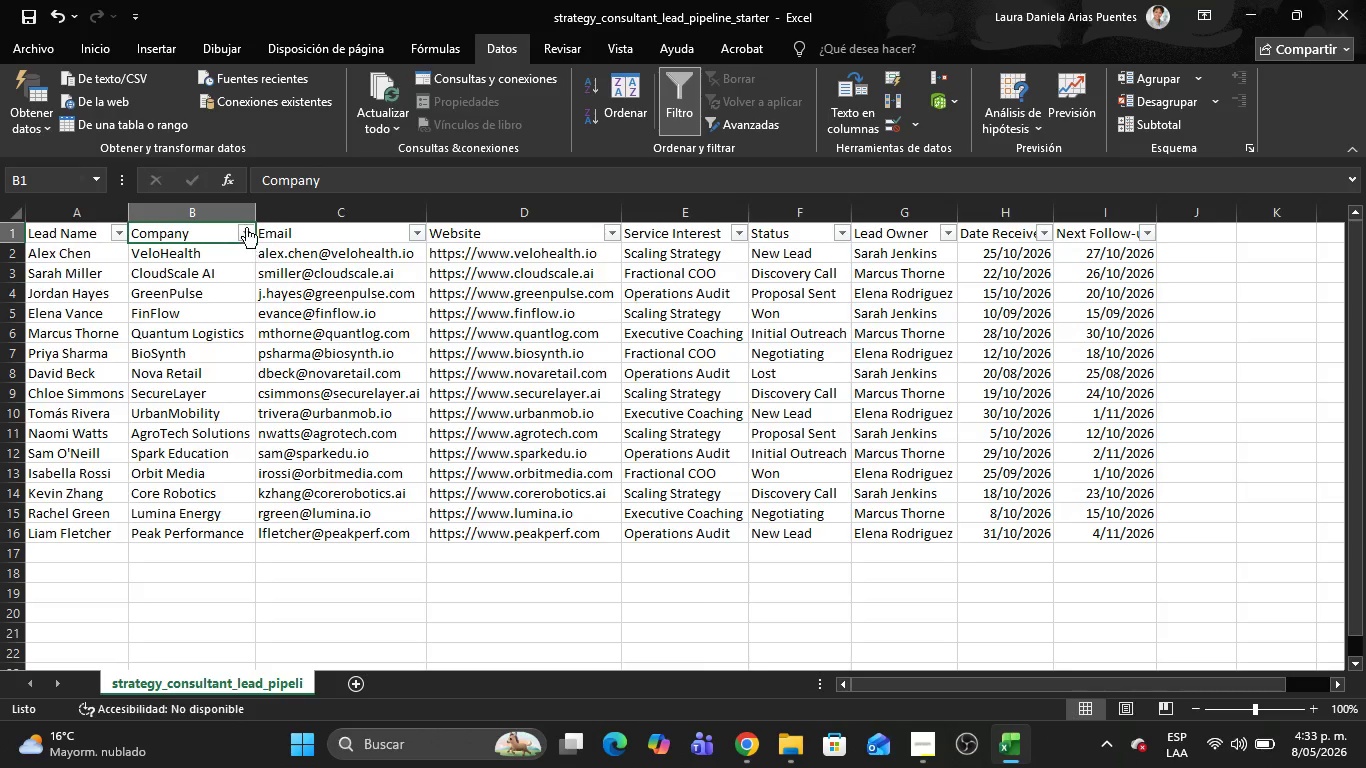 
left_click_drag(start_coordinate=[337, 189], to_coordinate=[240, 161])
 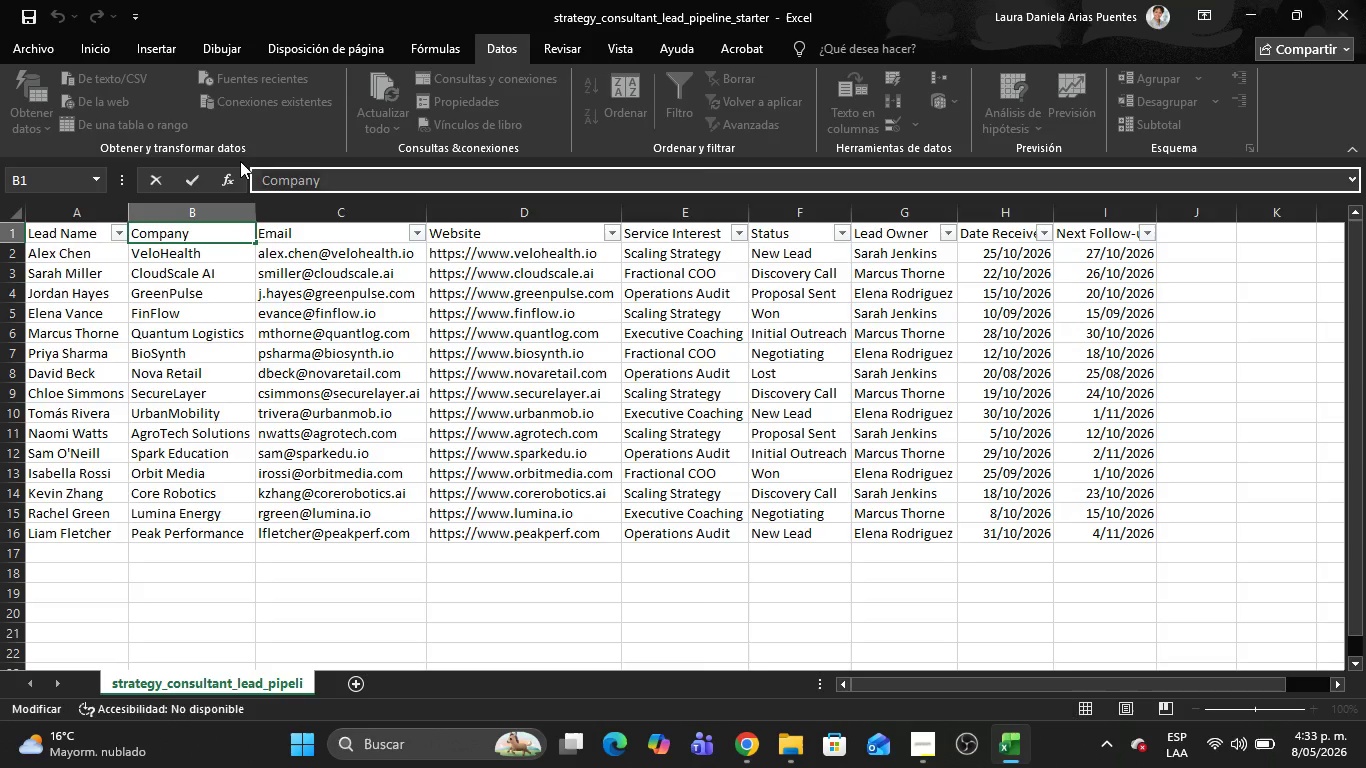 
key(Control+C)
 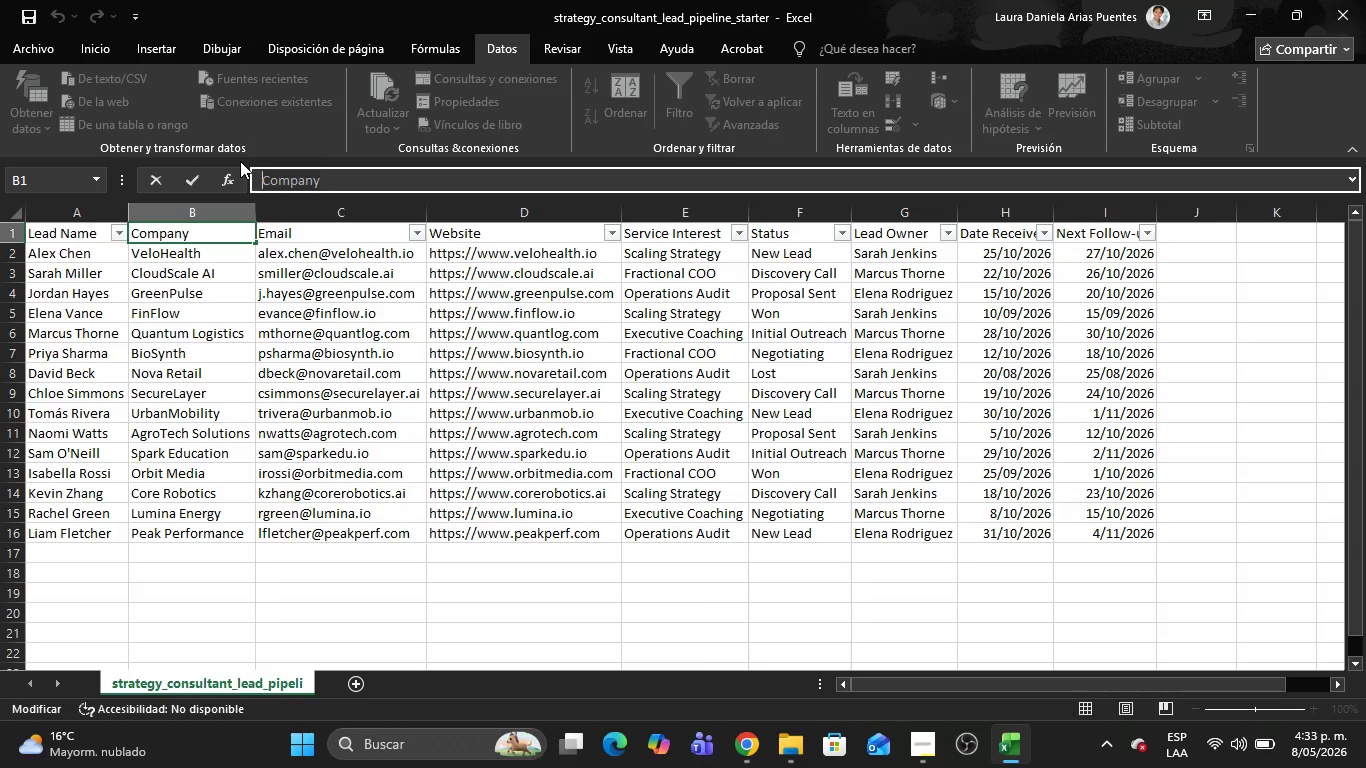 
key(Alt+AltLeft)
 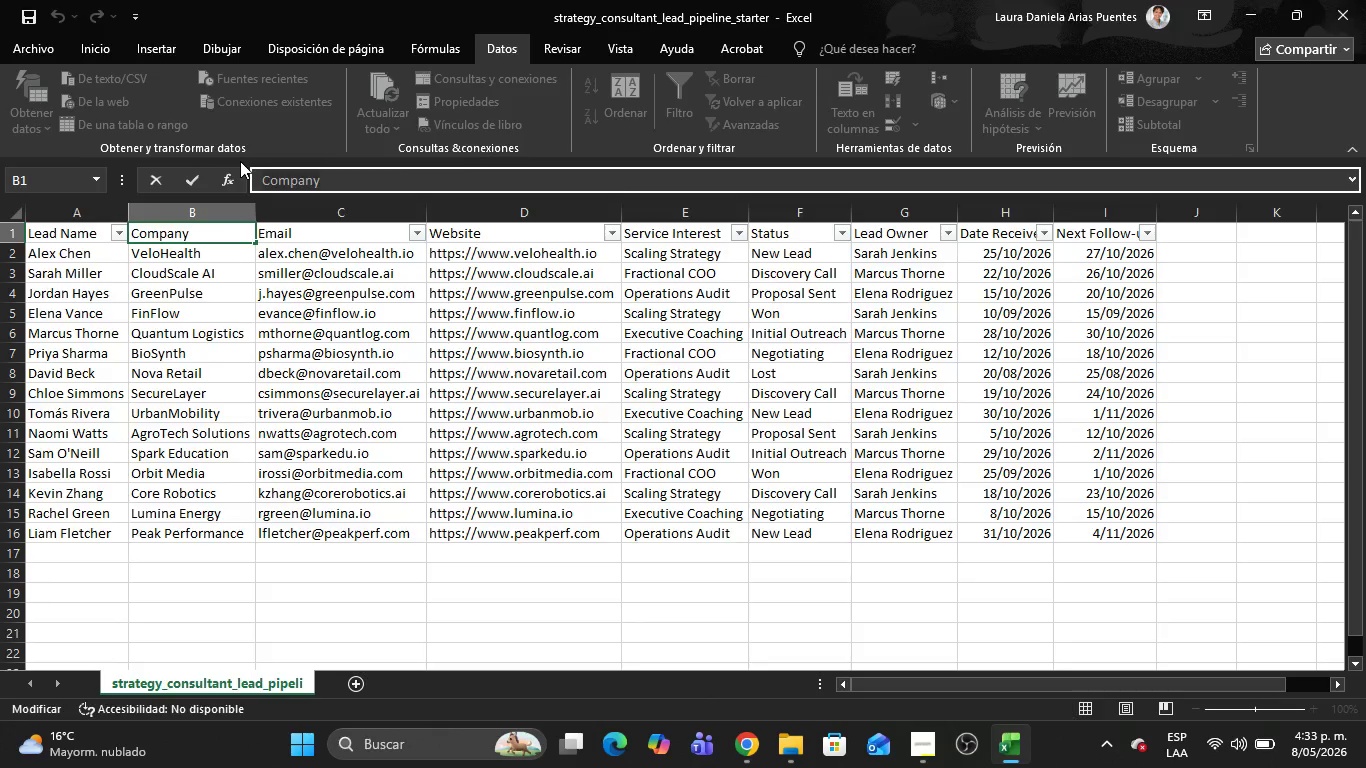 
key(Alt+Tab)
 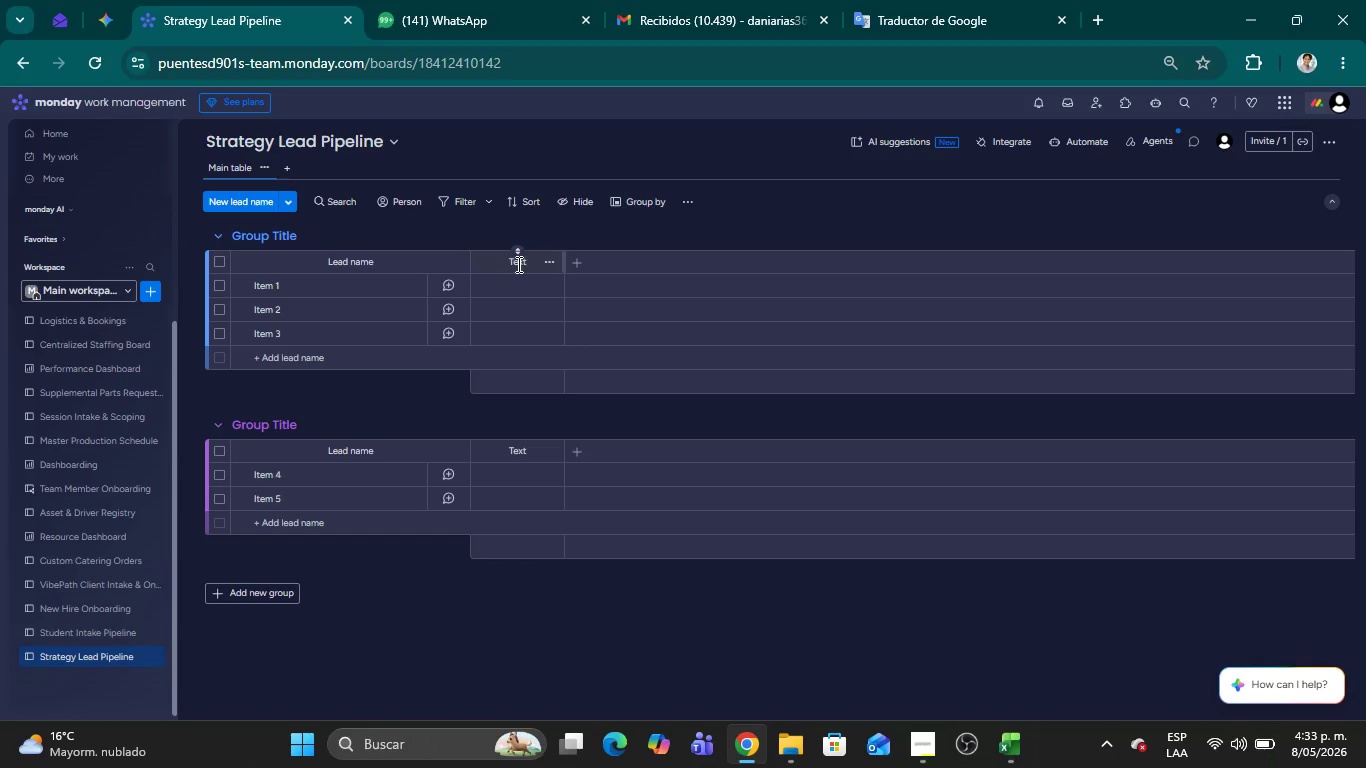 
double_click([517, 264])
 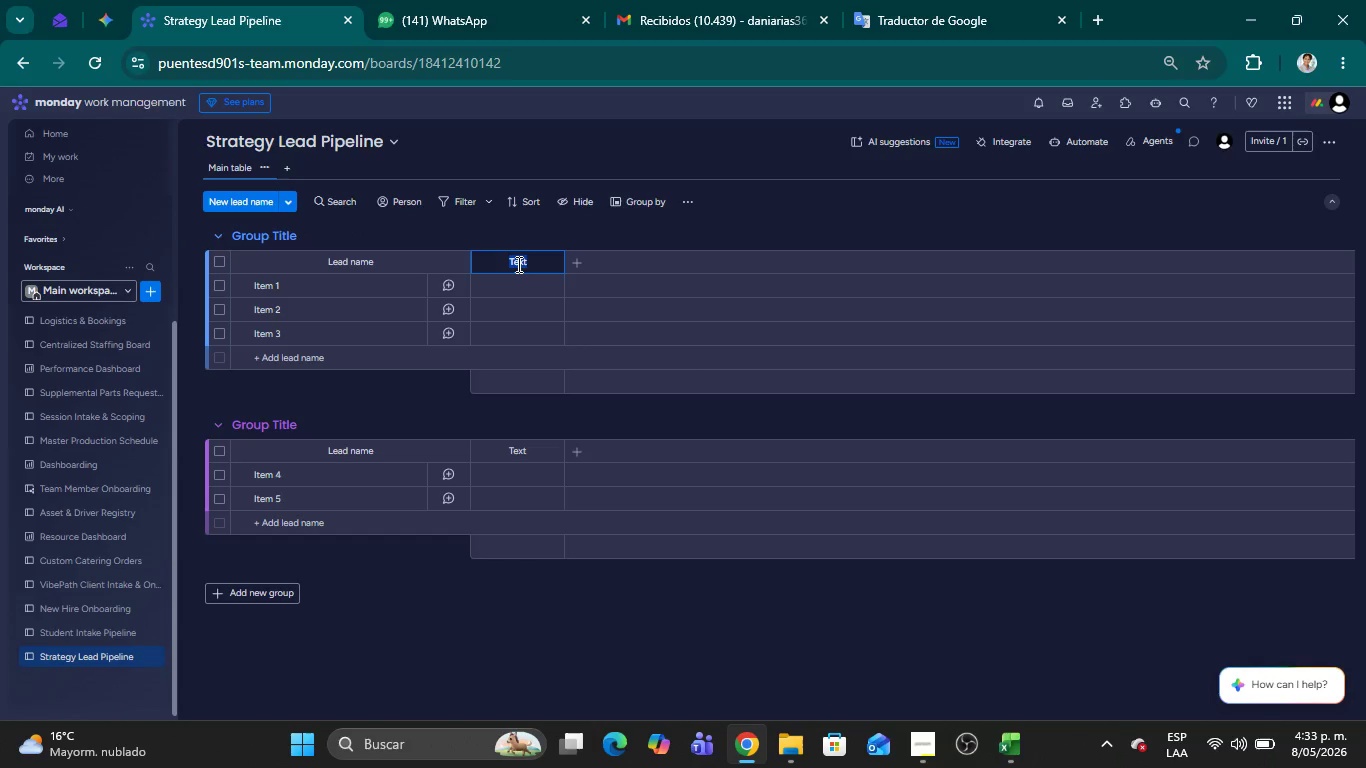 
key(Control+V)
 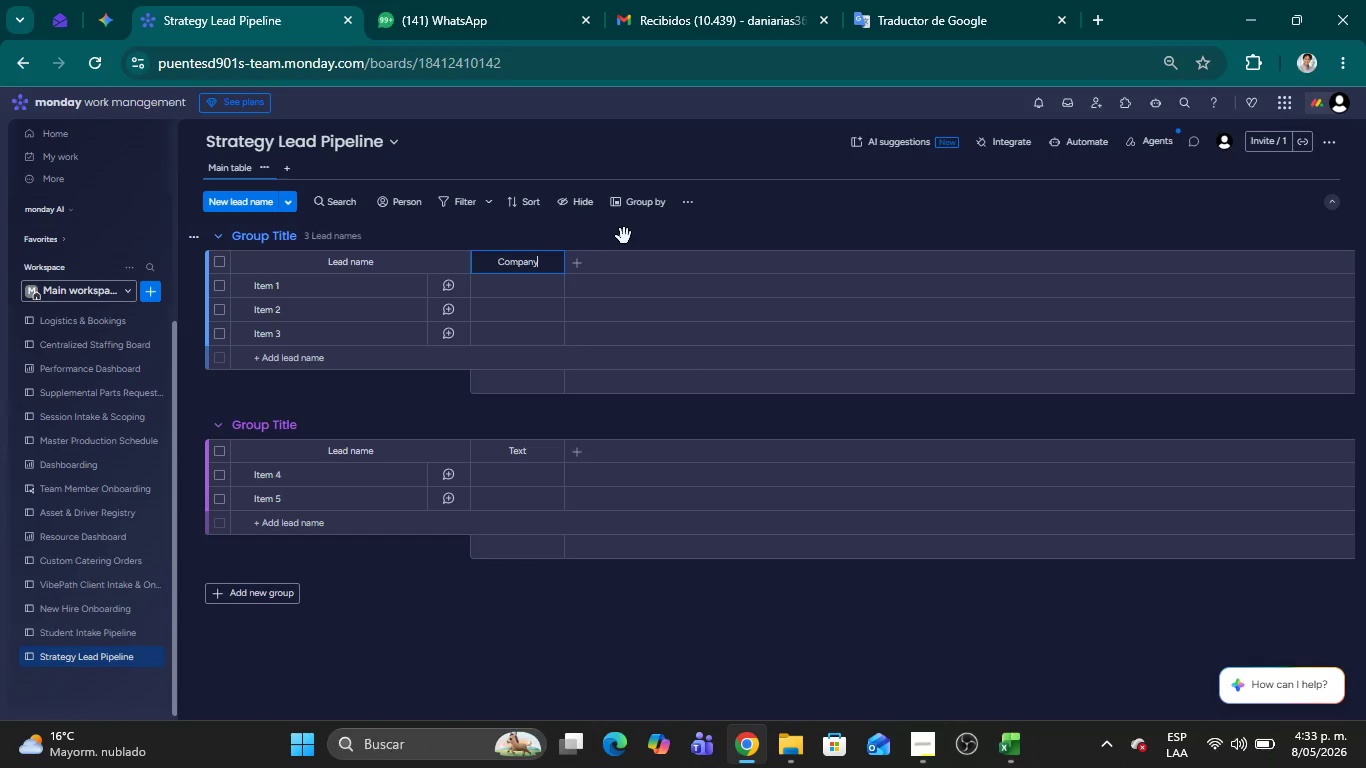 
left_click([645, 242])
 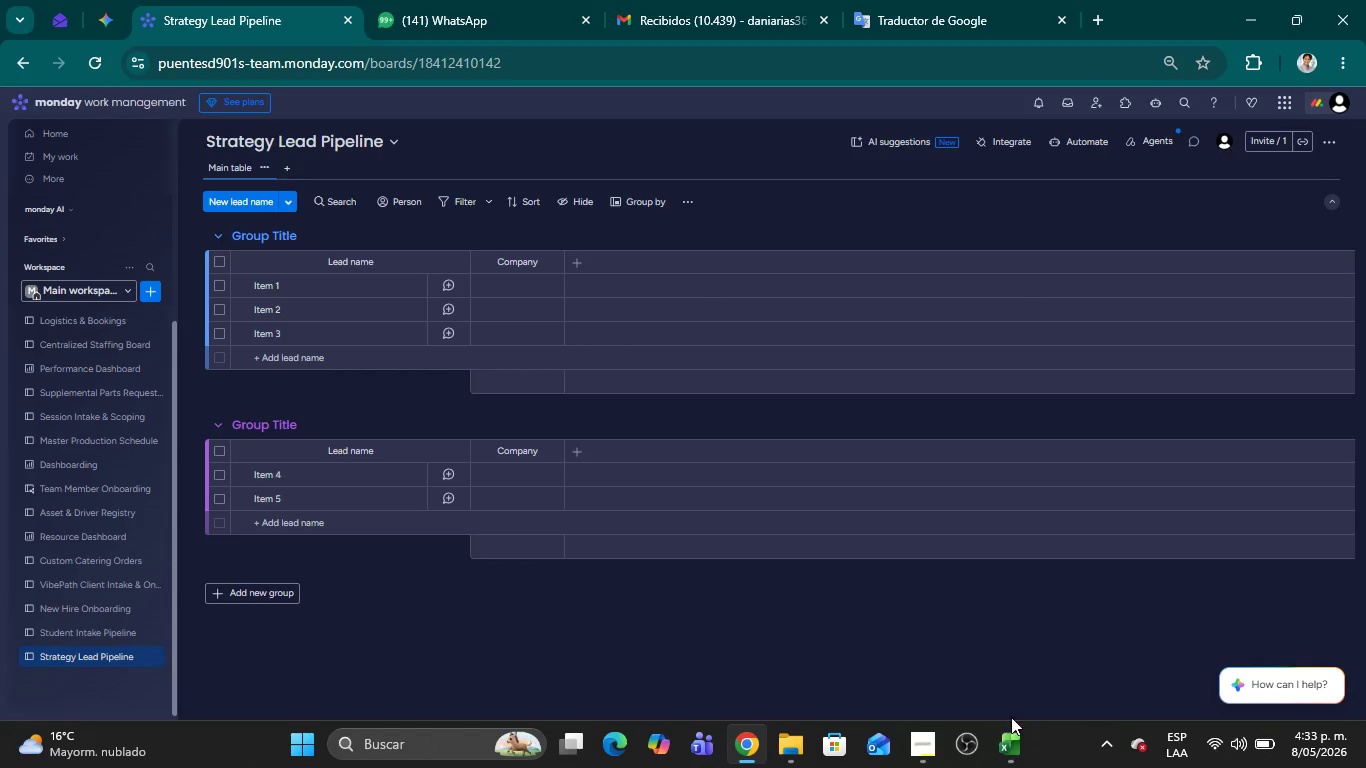 
left_click([1016, 742])
 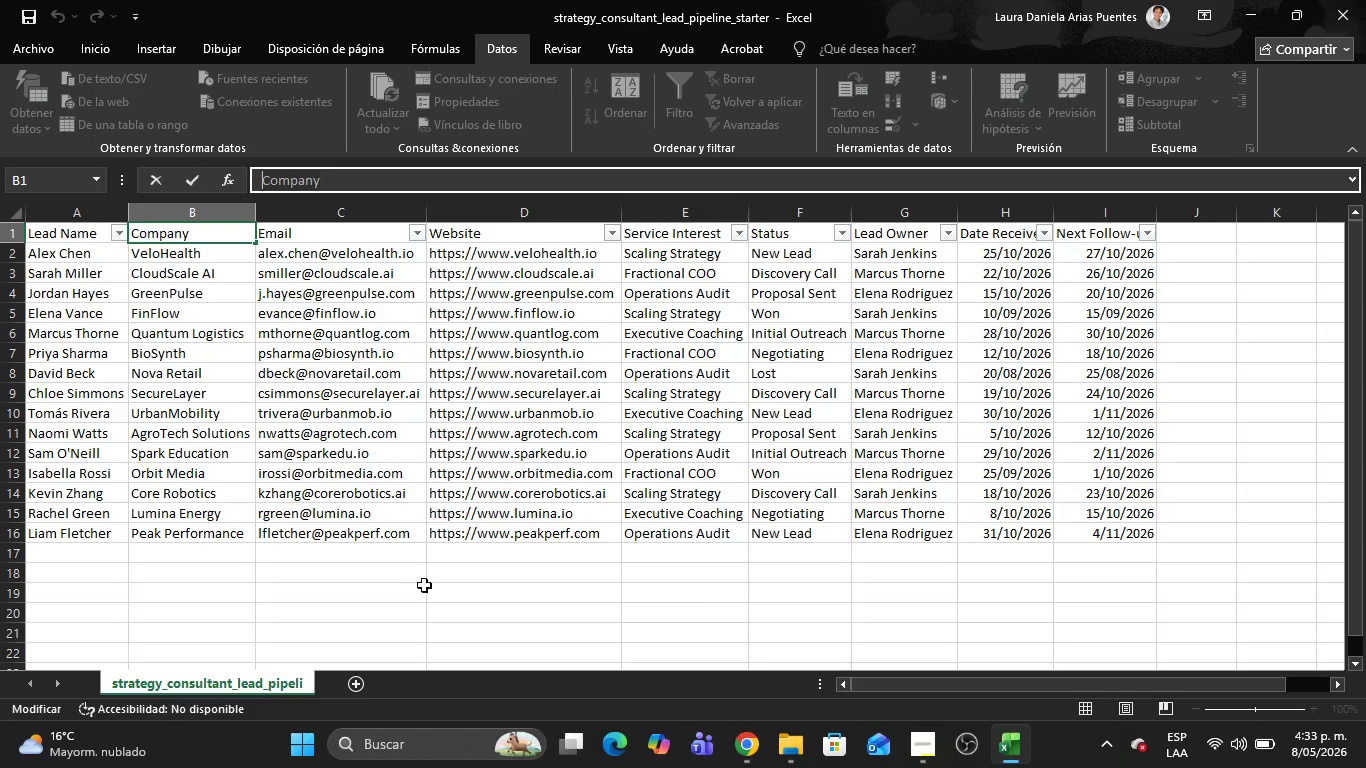 
left_click([427, 585])
 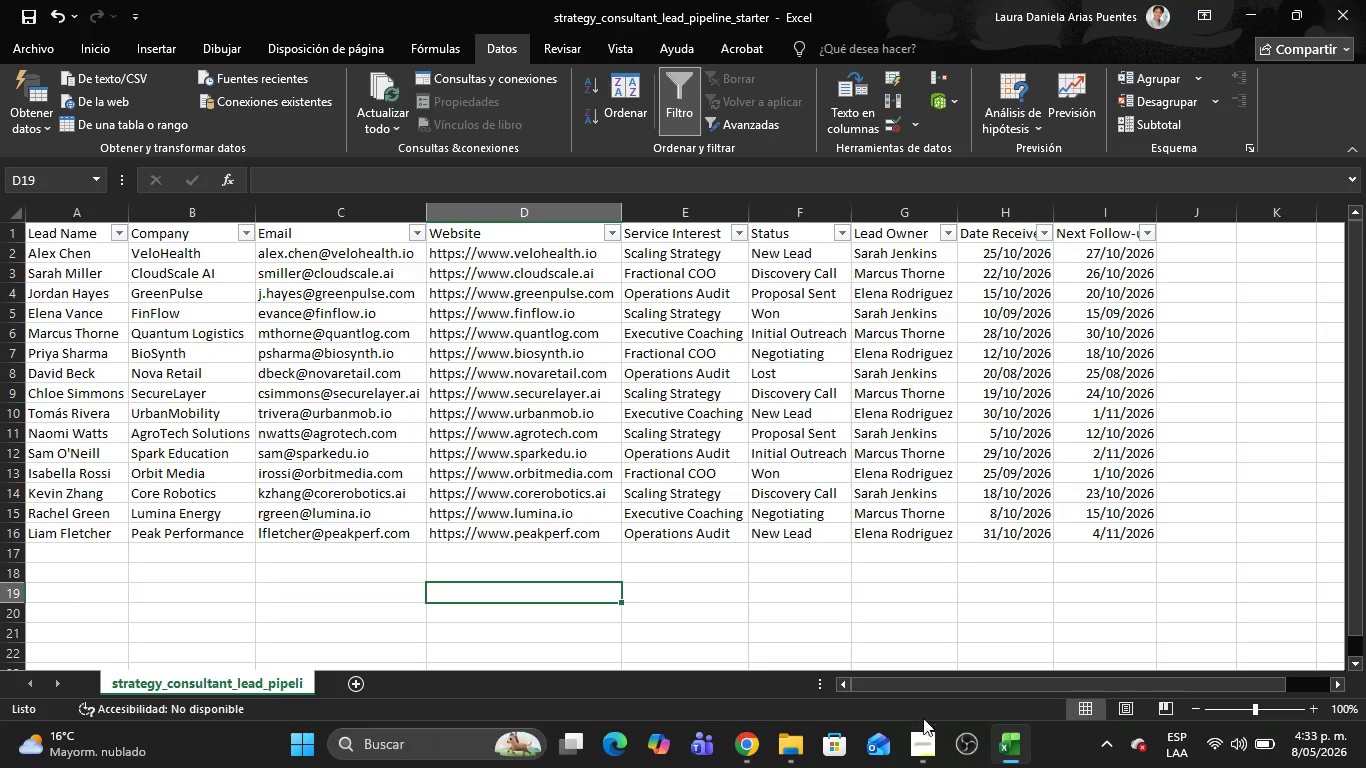 
left_click([920, 727])